 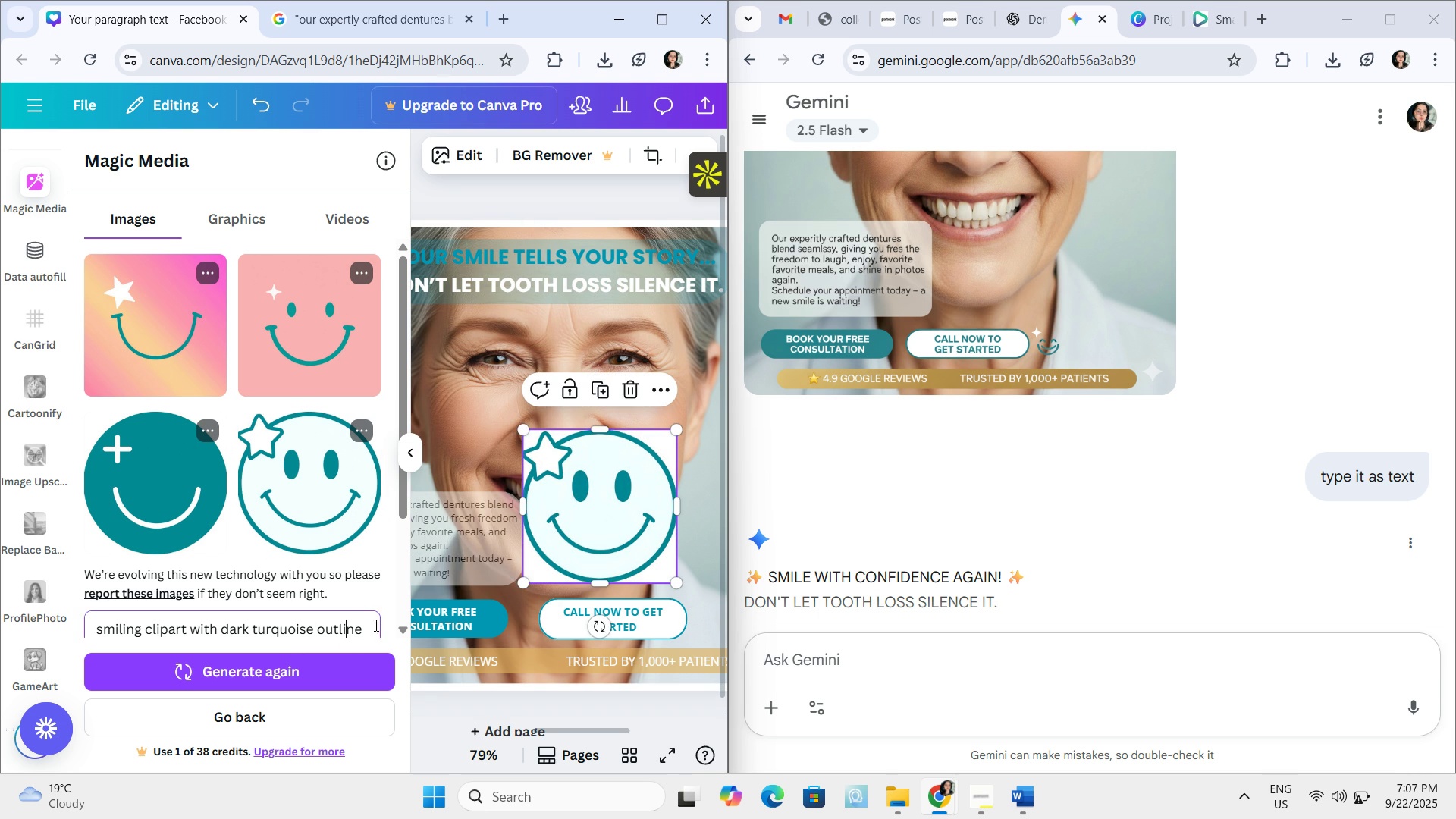 
scroll: coordinate [360, 632], scroll_direction: down, amount: 3.0
 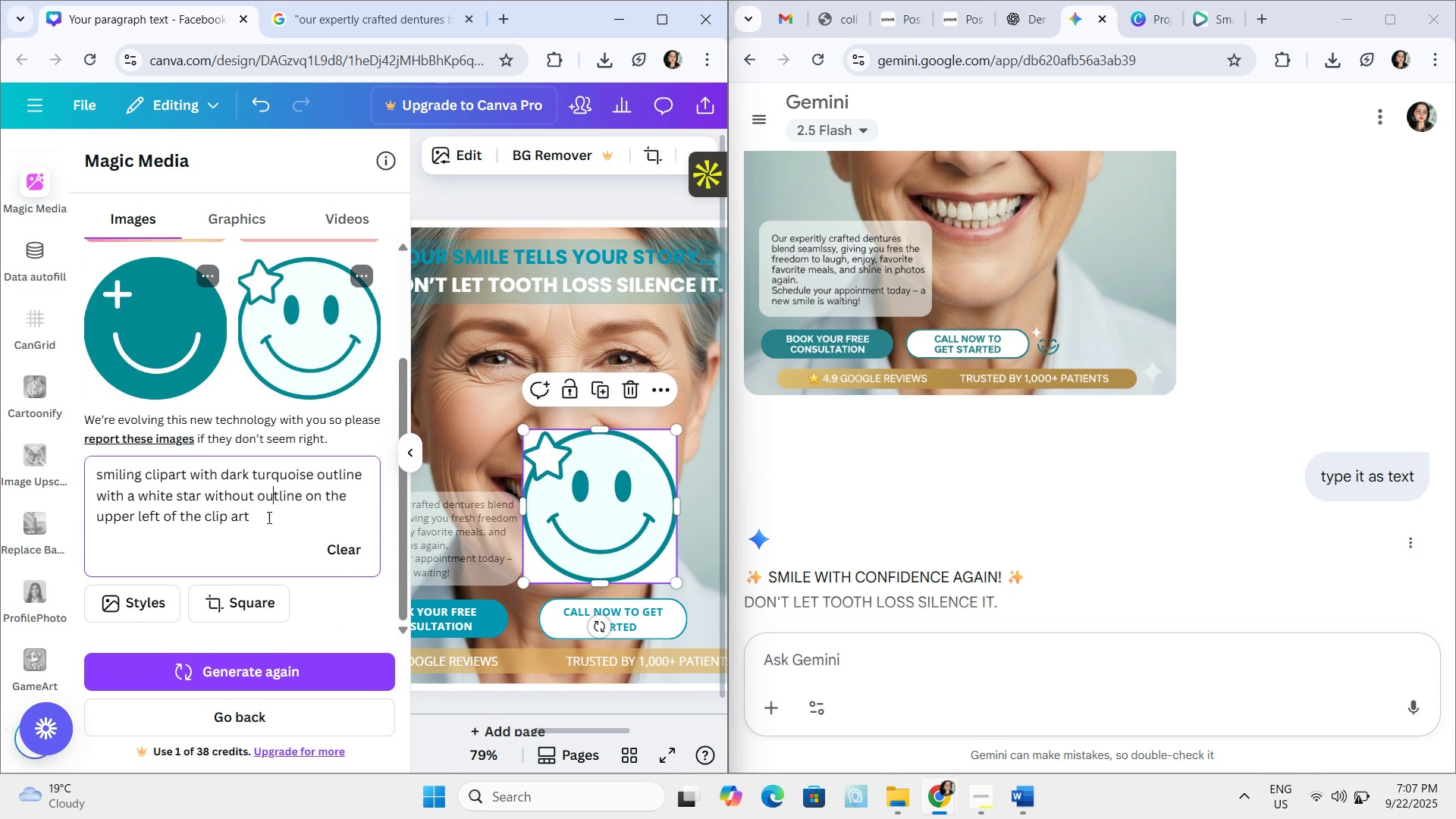 
double_click([268, 517])
 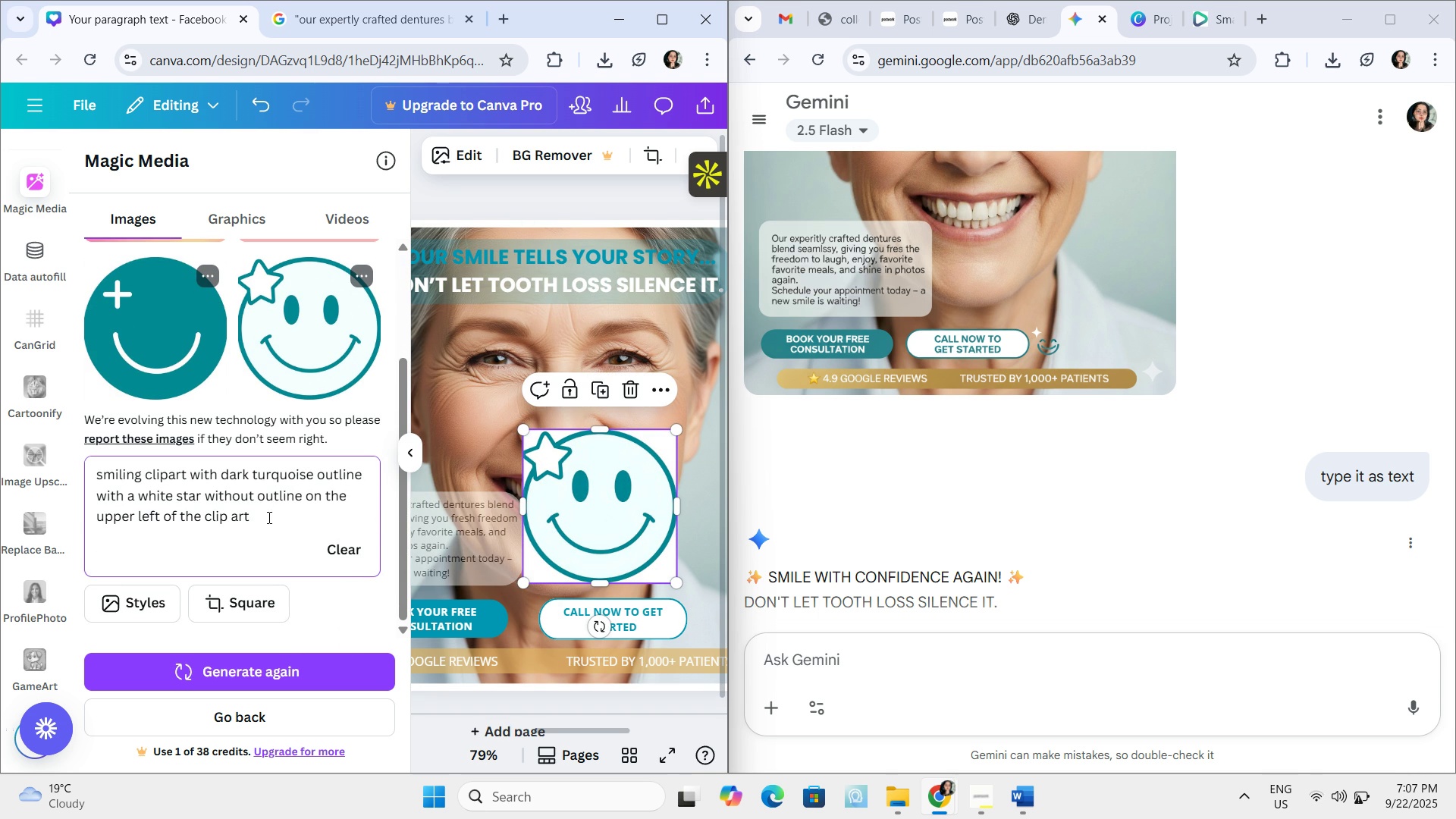 
type( with r)
key(Backspace)
type(tras)
key(Backspace)
type(nsparent background)
 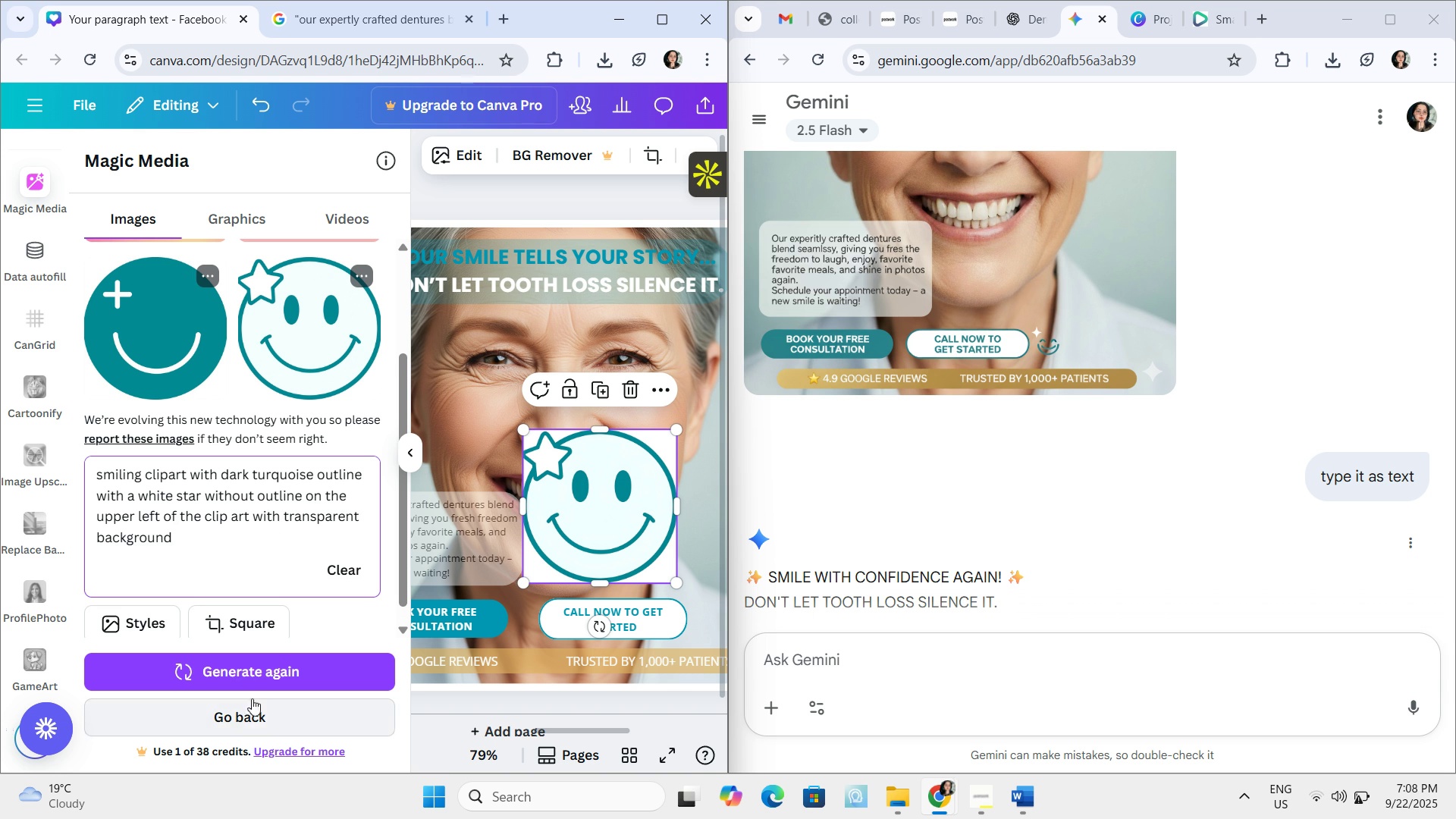 
left_click([260, 682])
 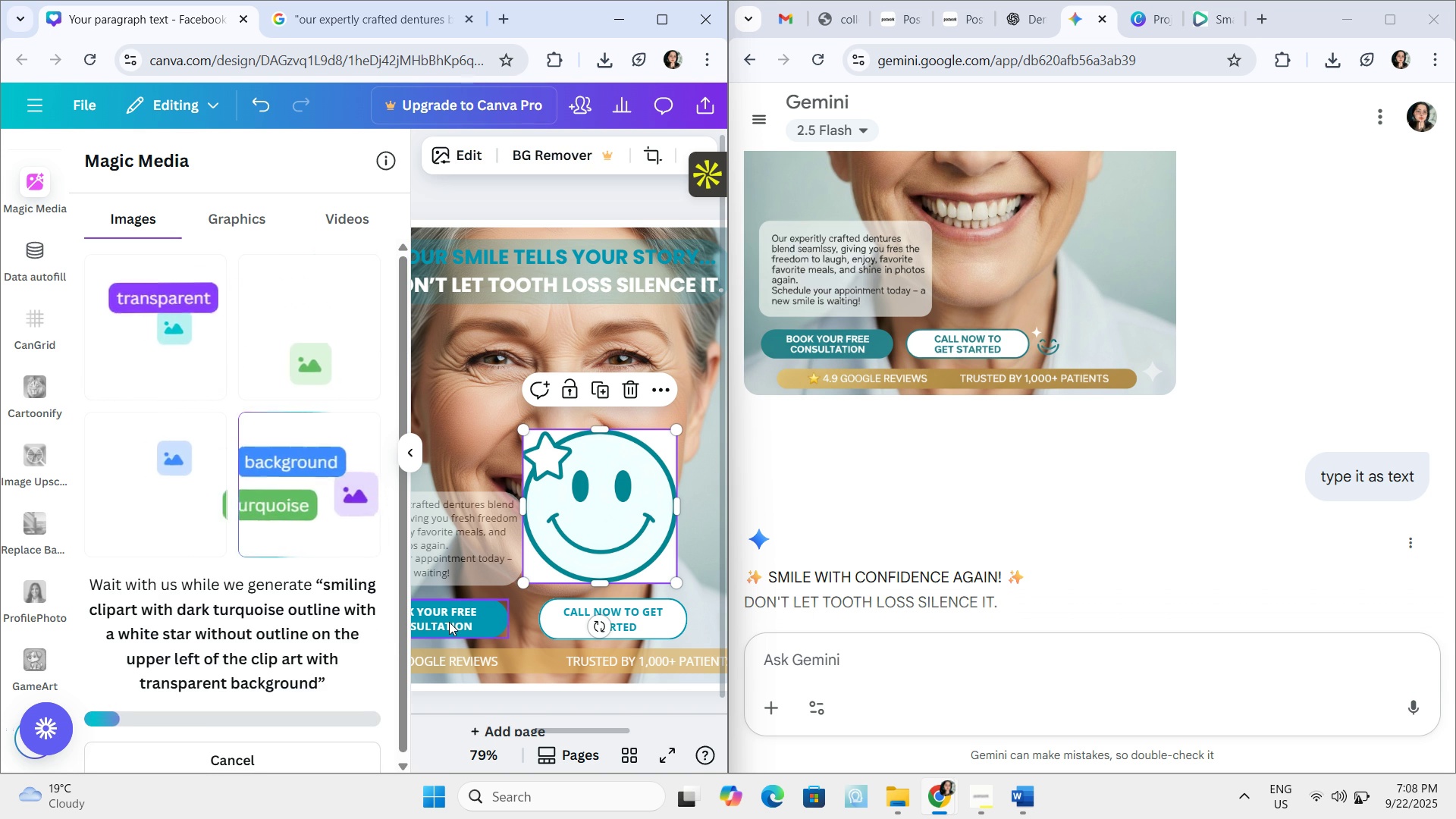 
wait(7.41)
 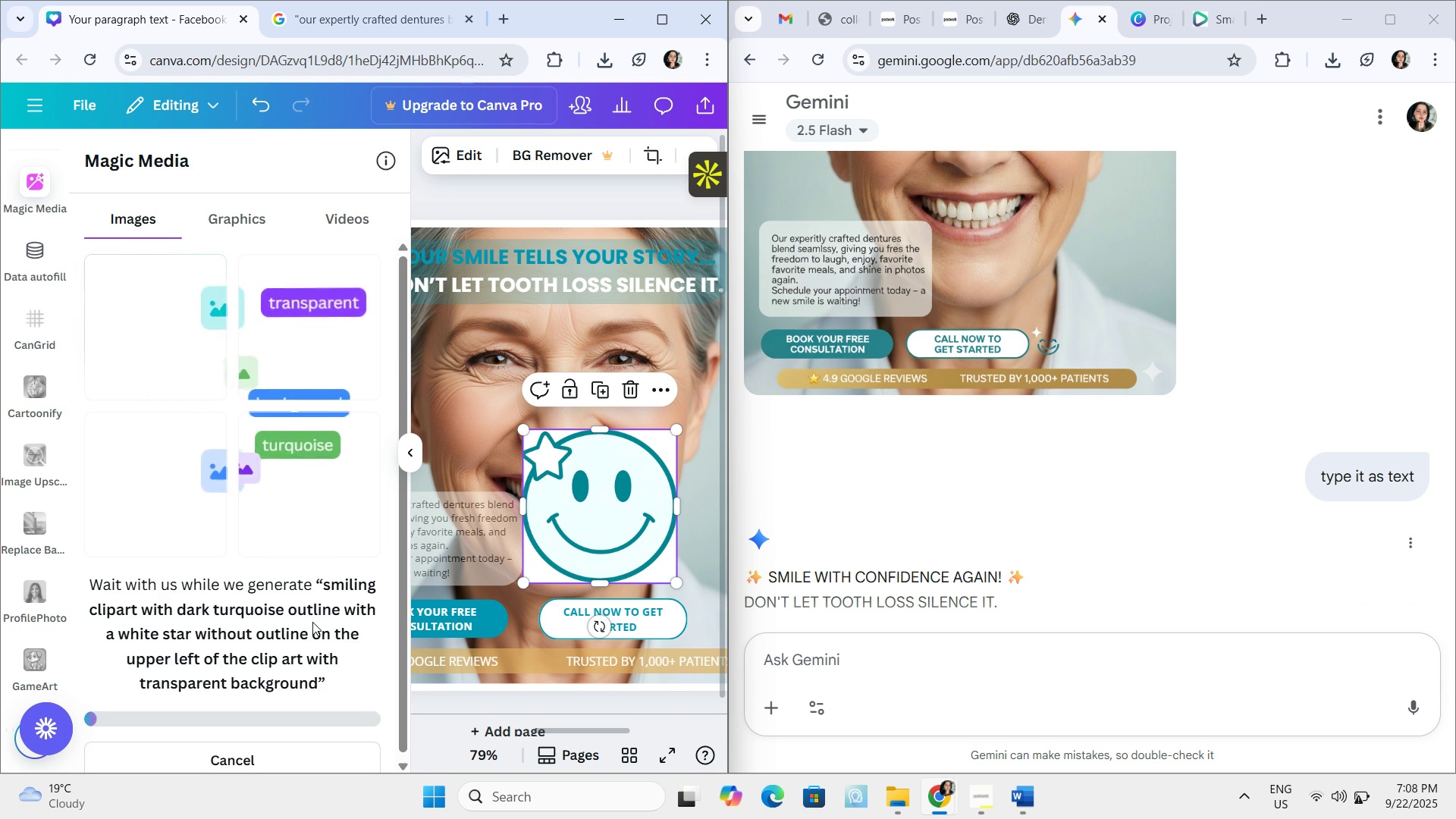 
mouse_move([292, 463])
 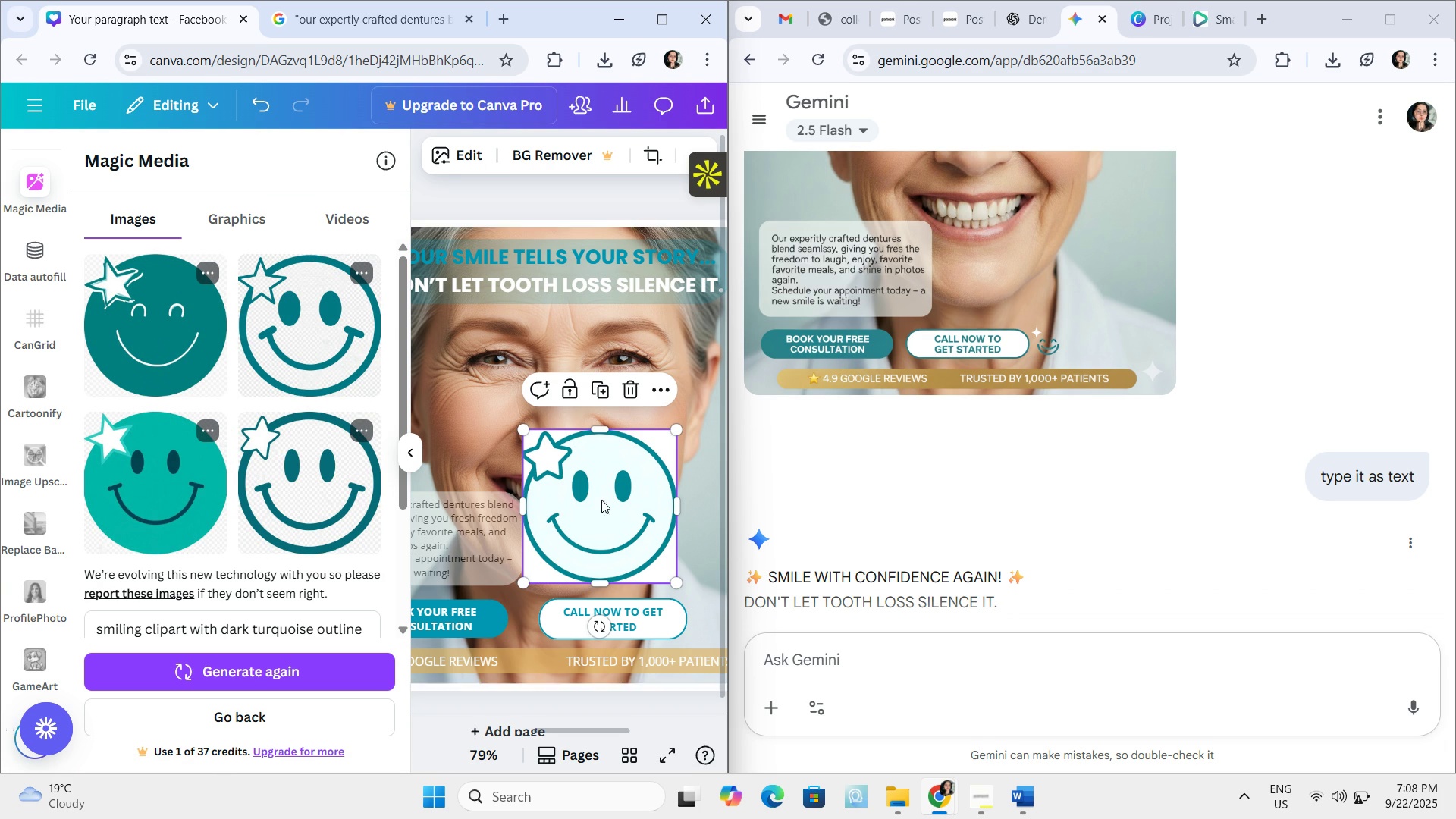 
scroll: coordinate [225, 549], scroll_direction: down, amount: 1.0
 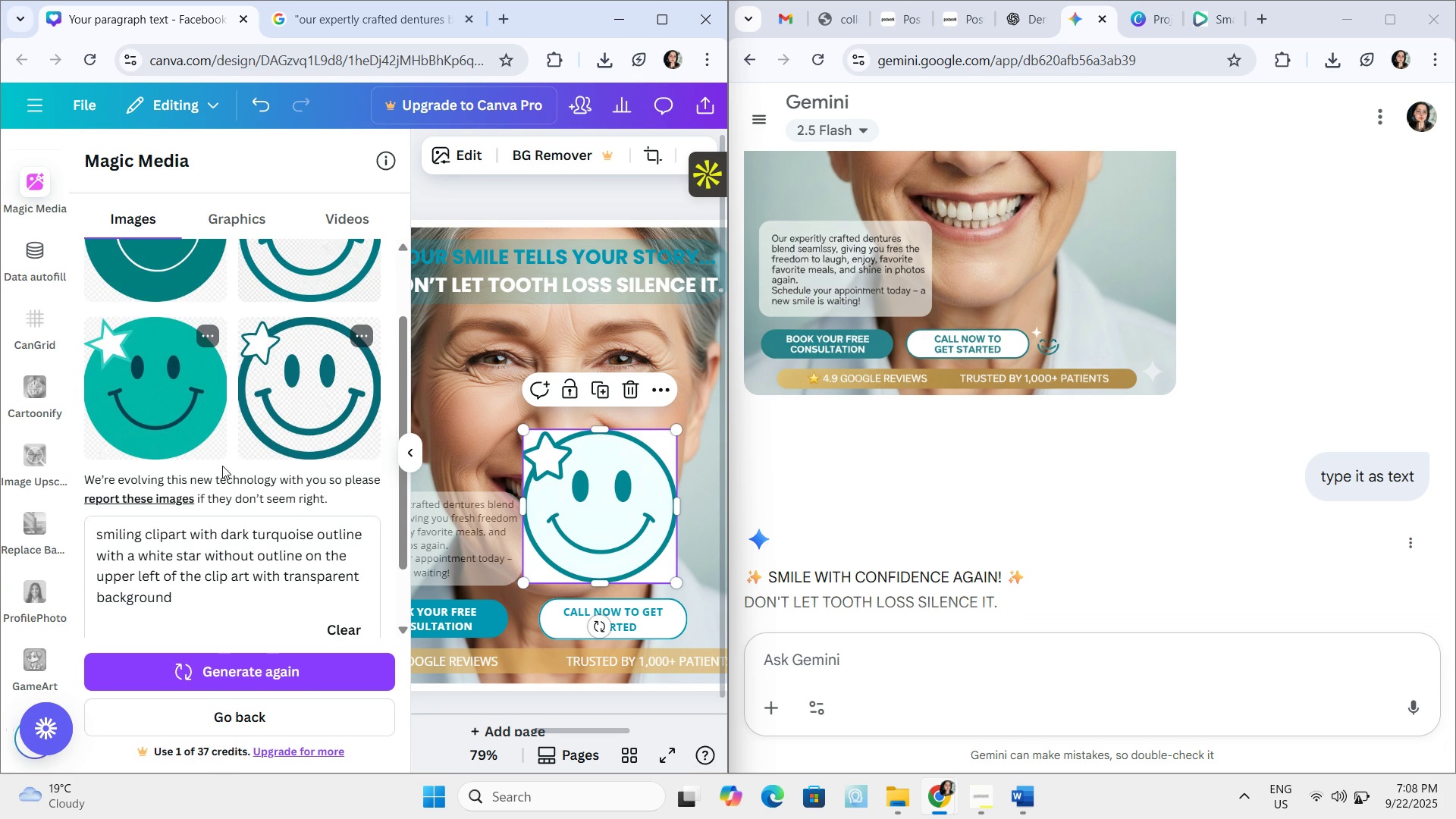 
scroll: coordinate [238, 435], scroll_direction: up, amount: 3.0
 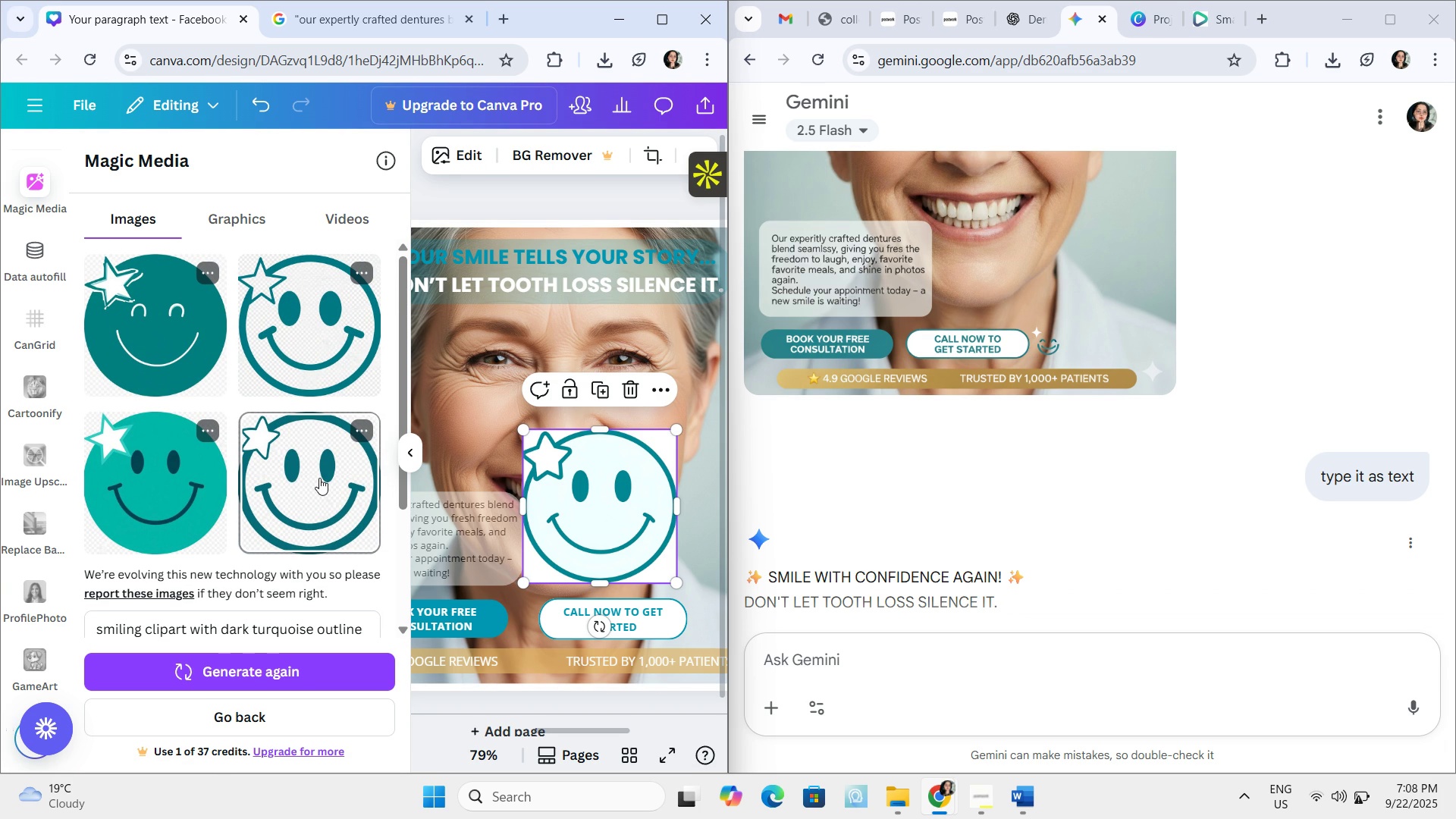 
left_click([319, 478])
 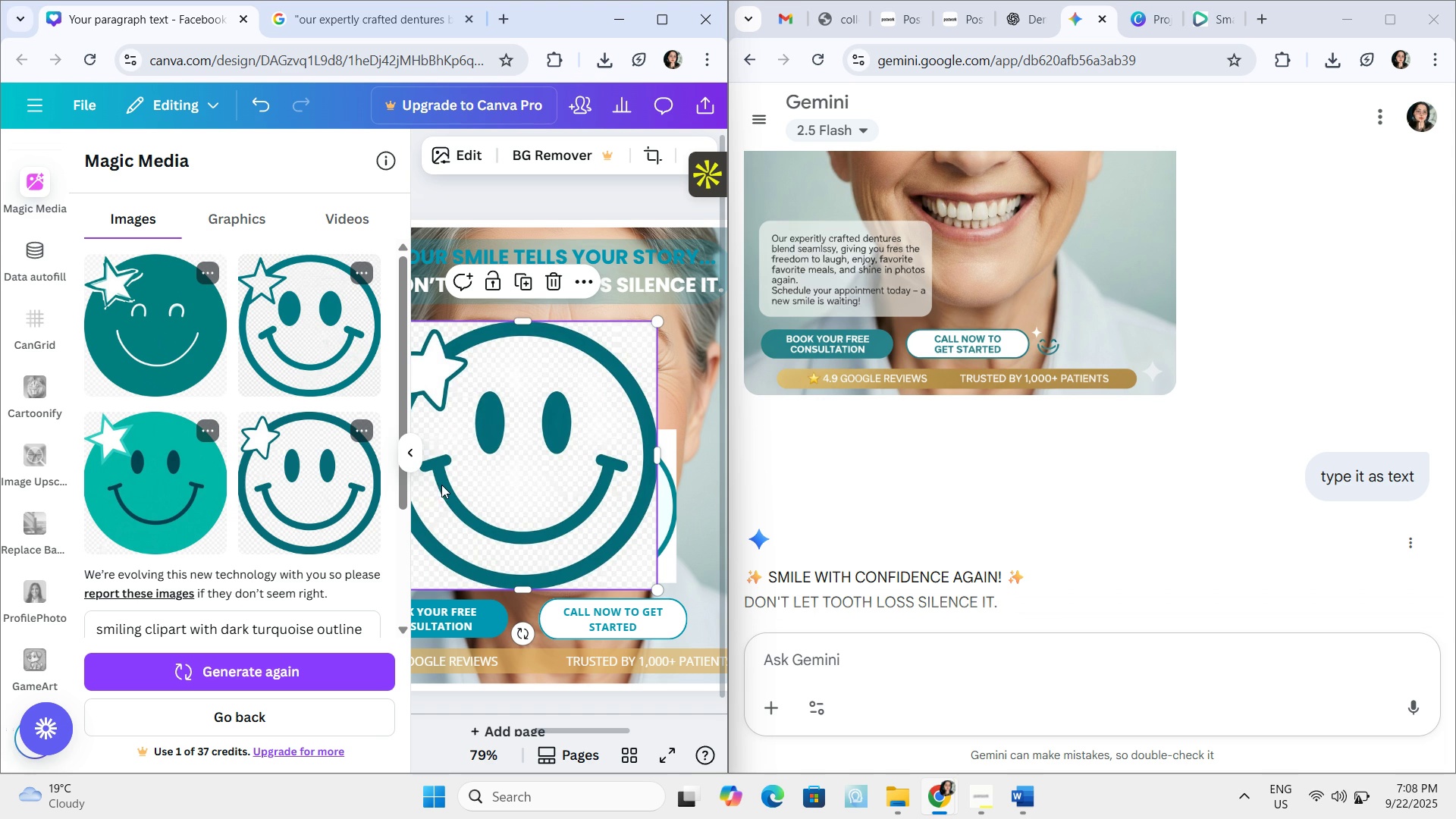 
wait(7.5)
 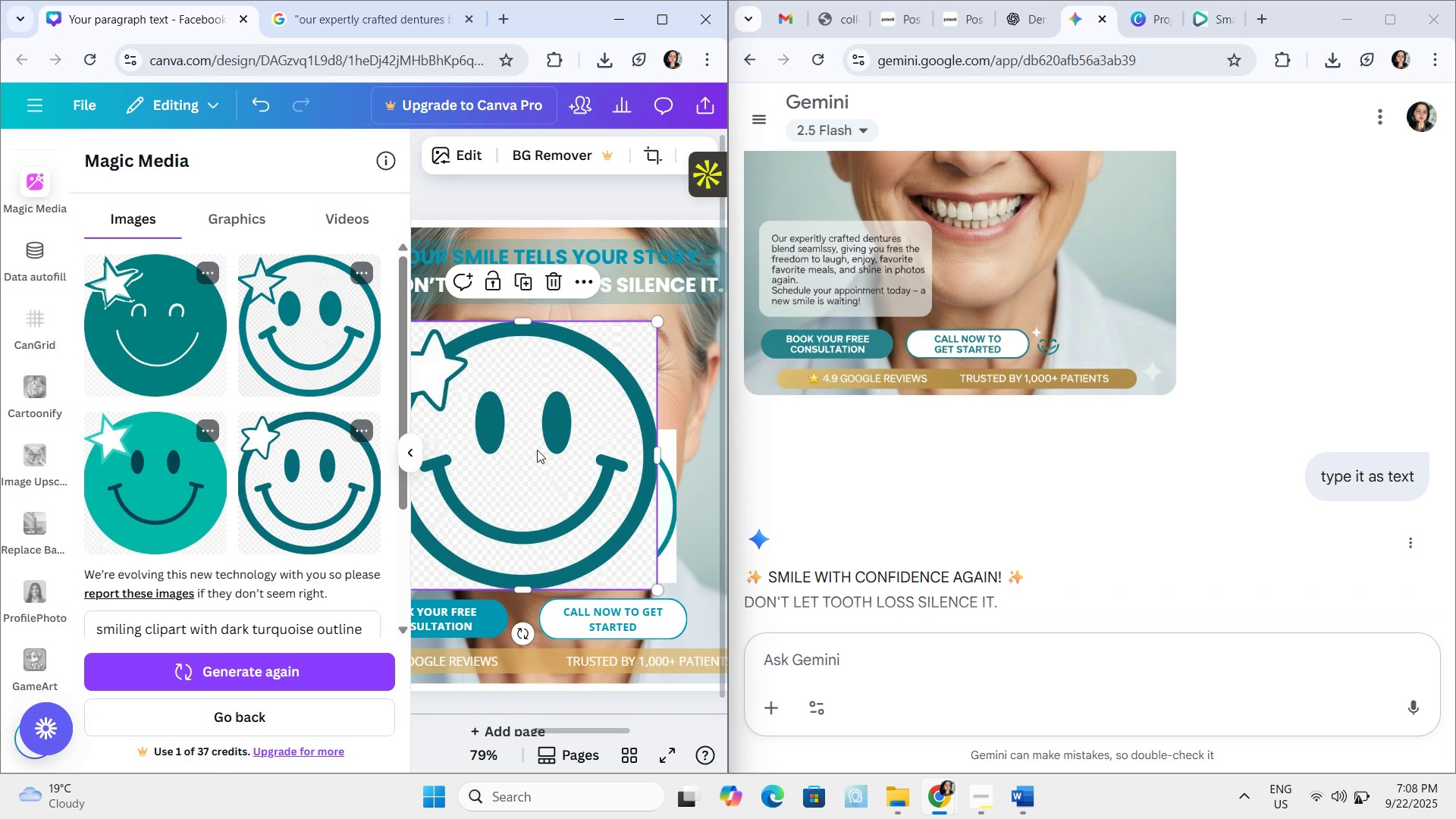 
left_click([199, 673])
 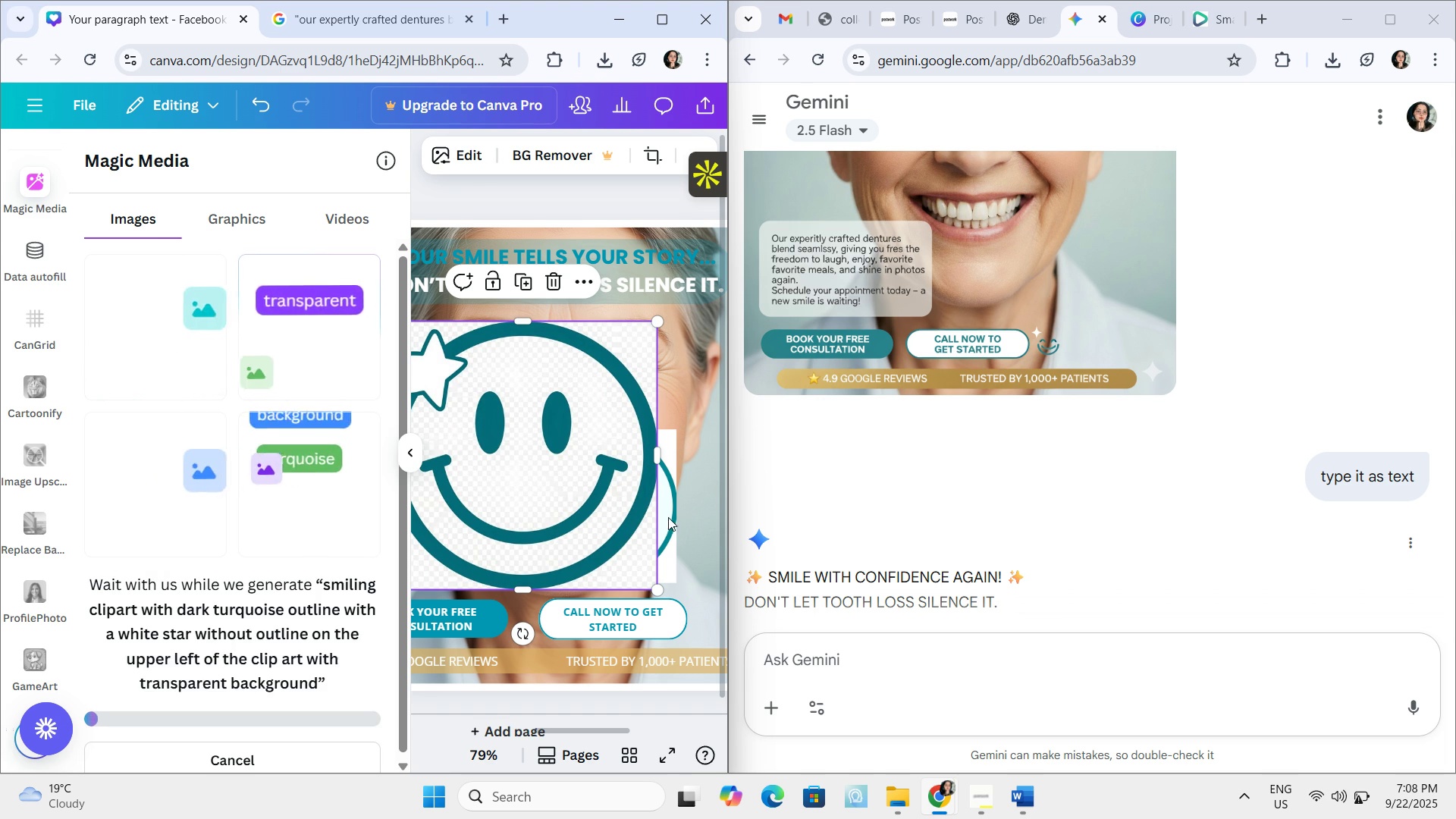 
left_click([673, 530])
 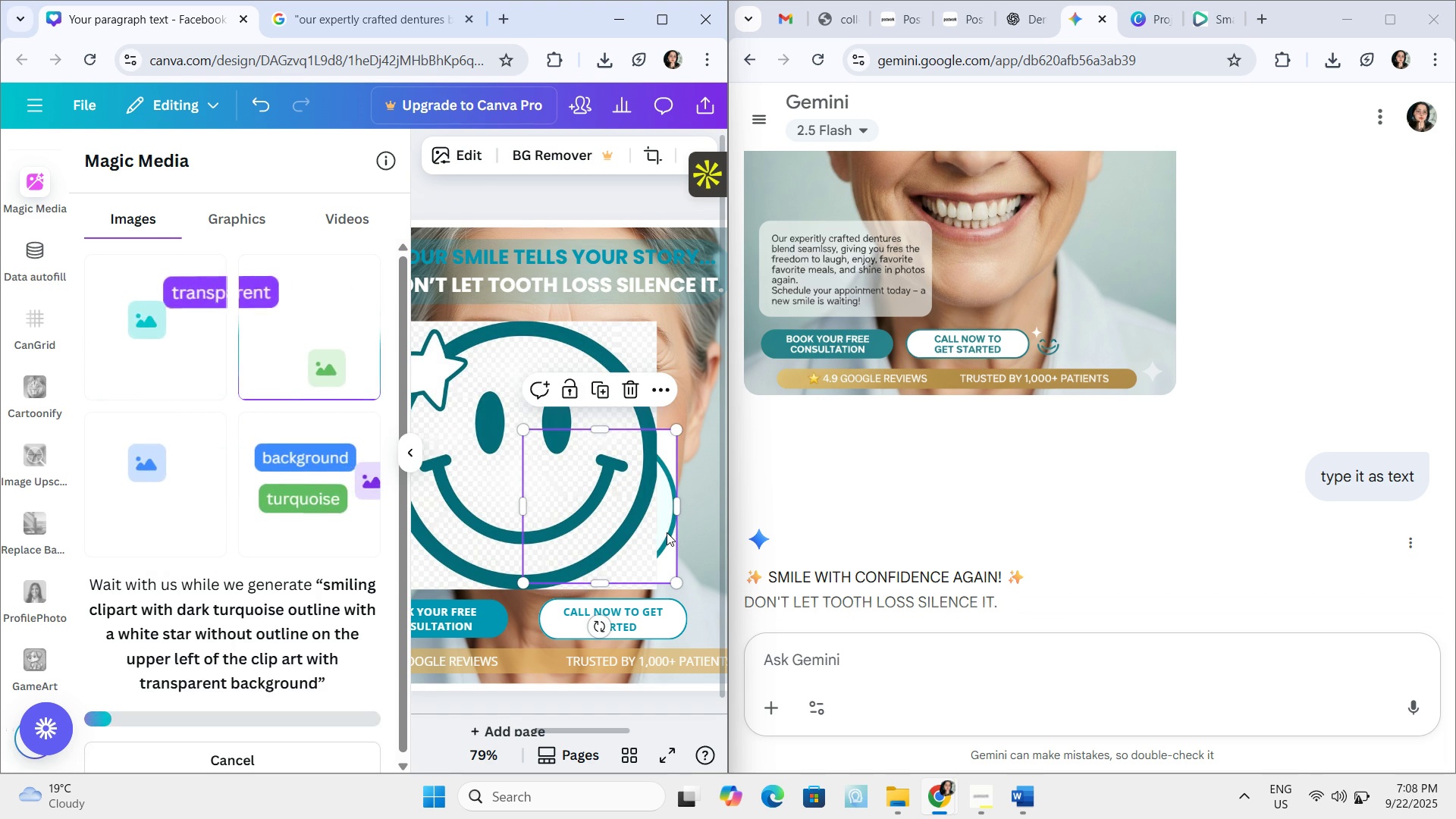 
left_click([667, 532])